 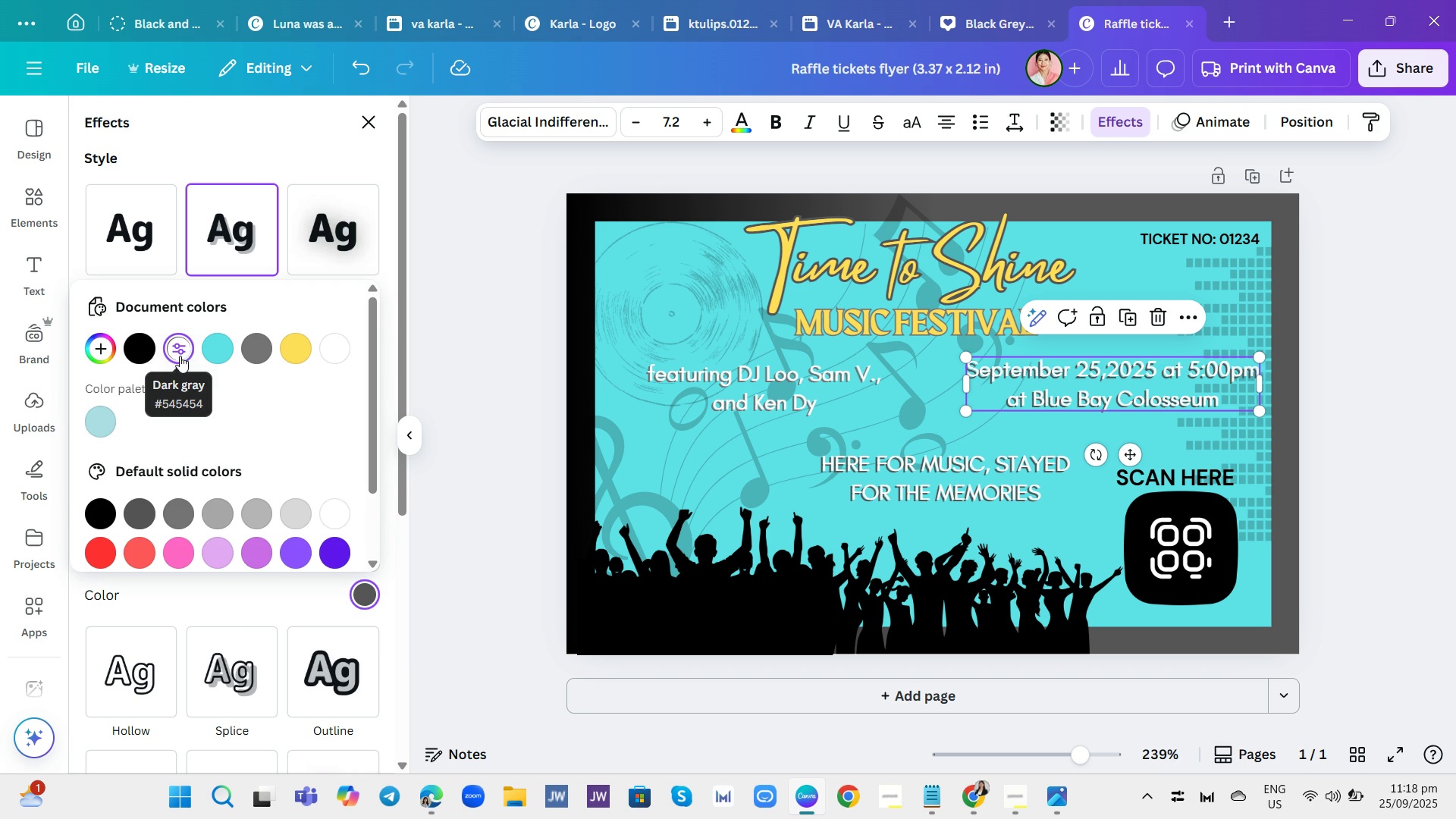 
left_click([262, 349])
 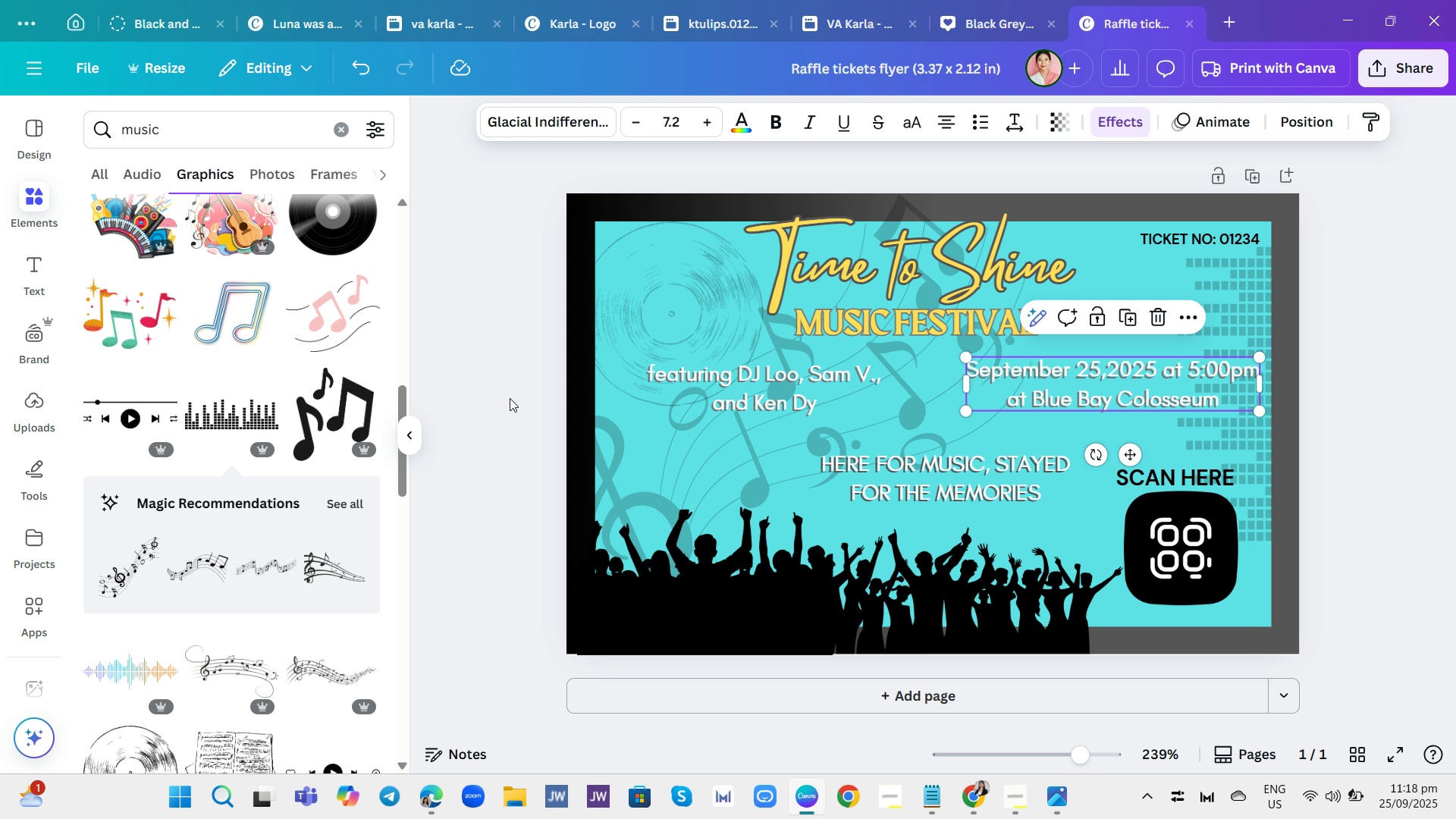 
wait(10.46)
 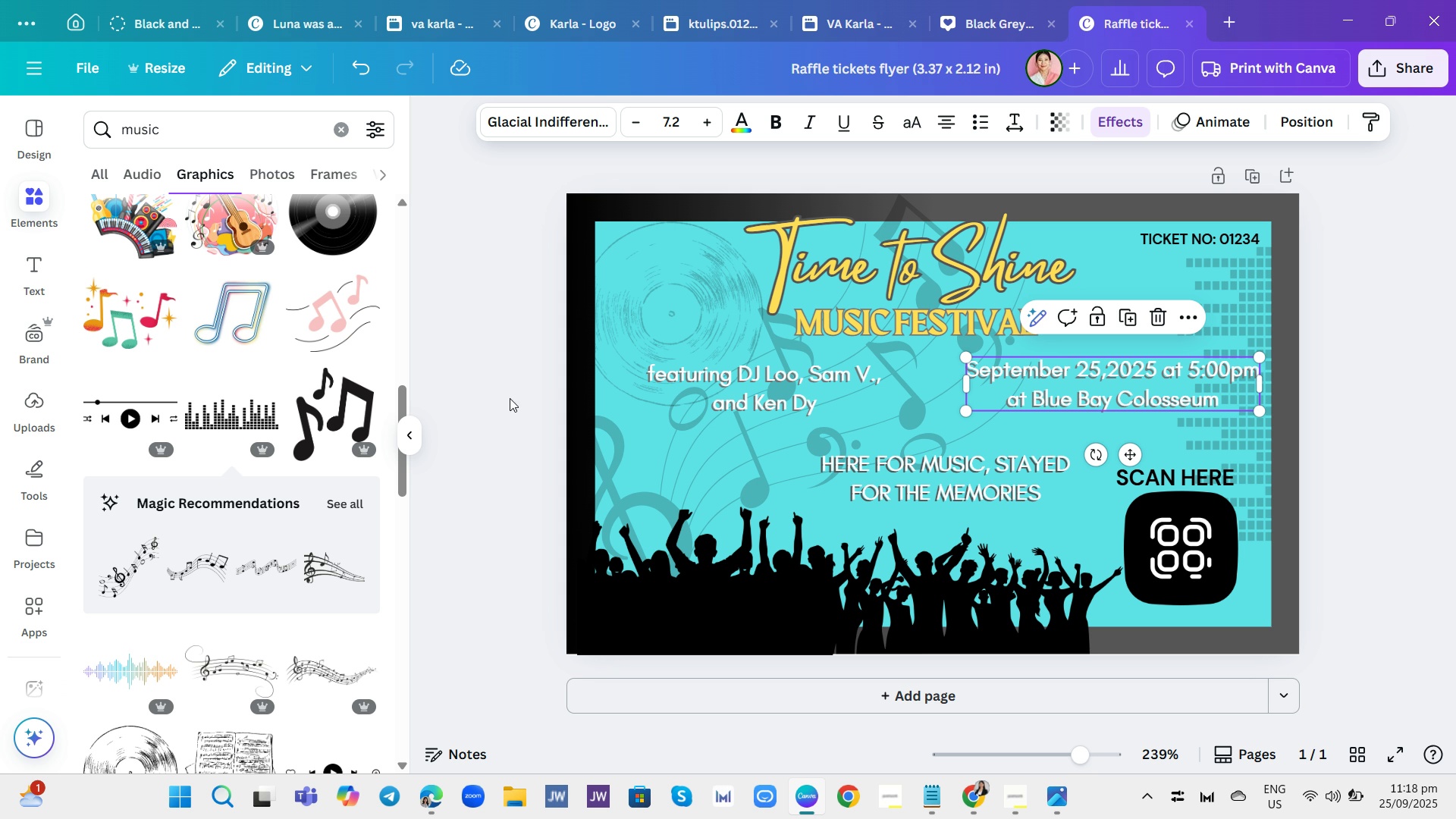 
left_click([733, 393])
 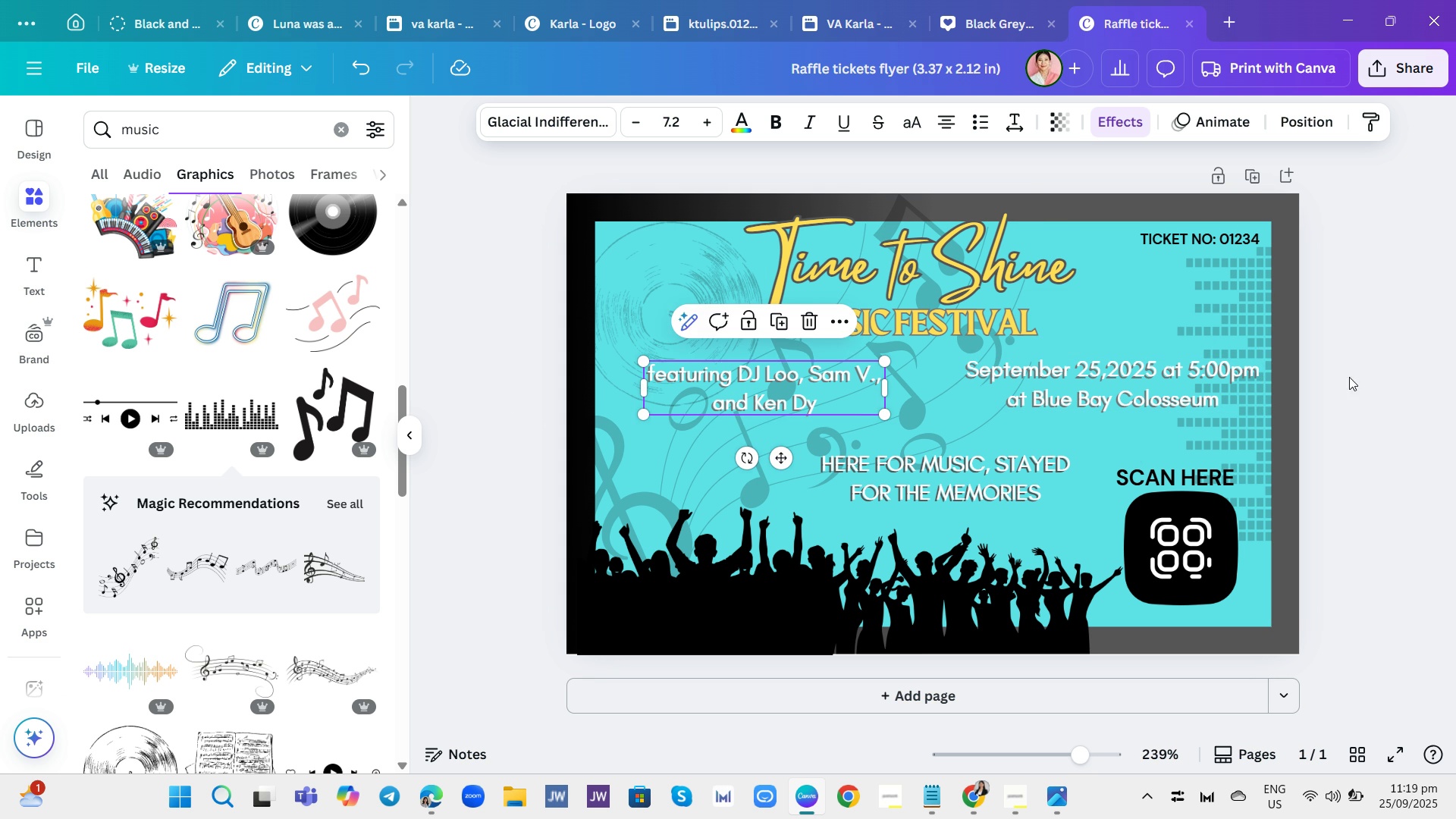 
left_click([1357, 380])
 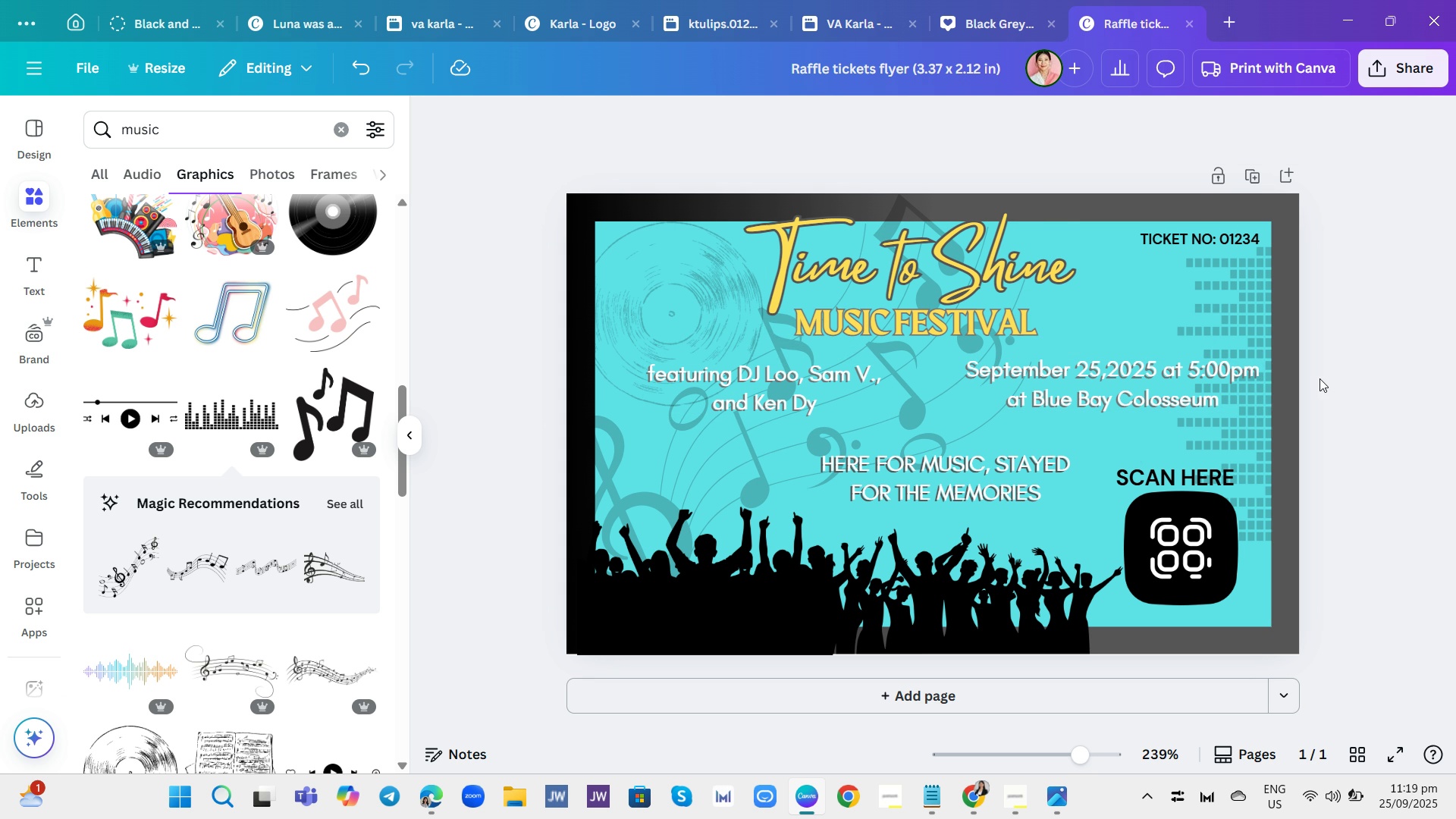 
wait(5.68)
 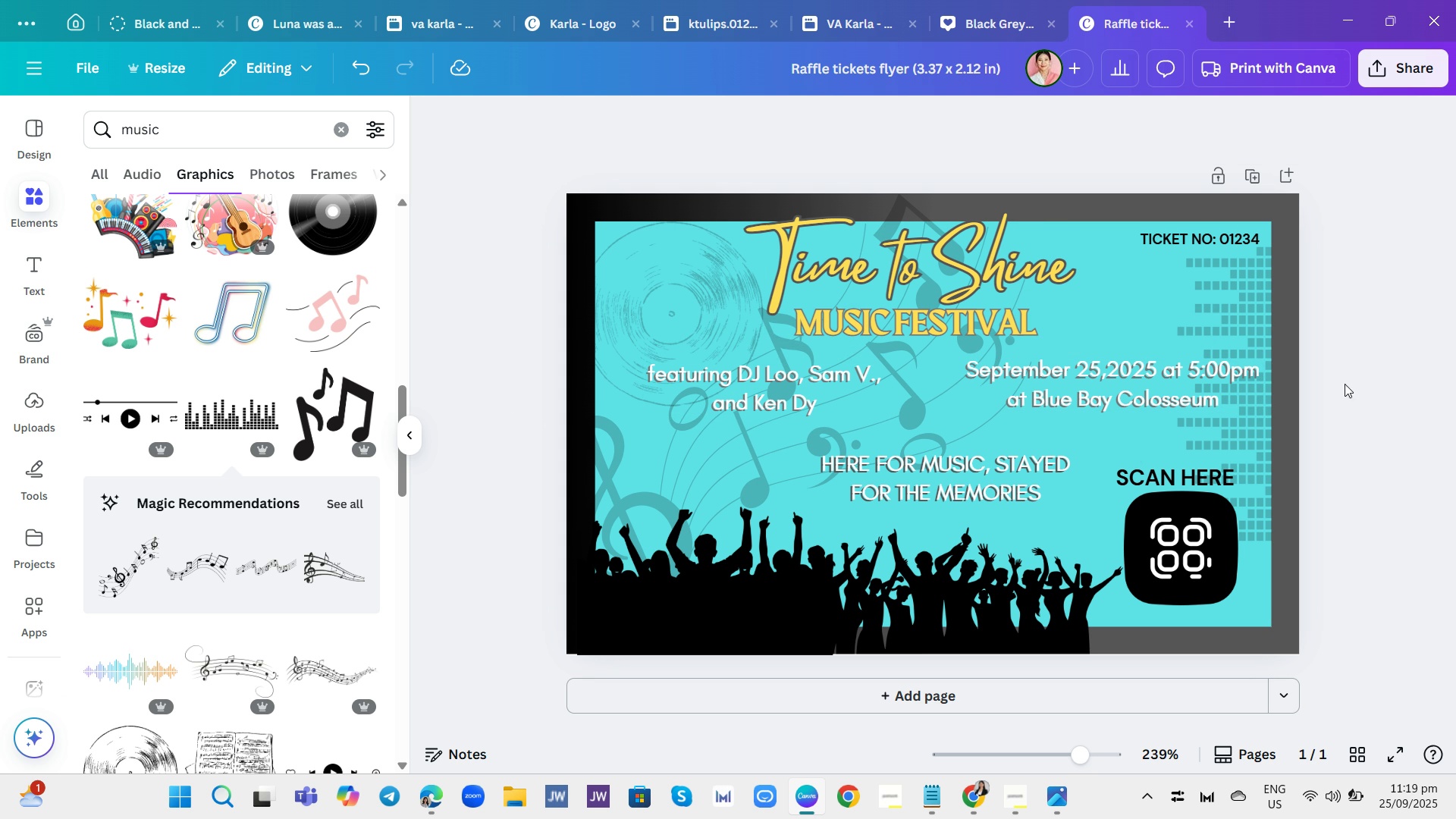 
left_click([1031, 275])
 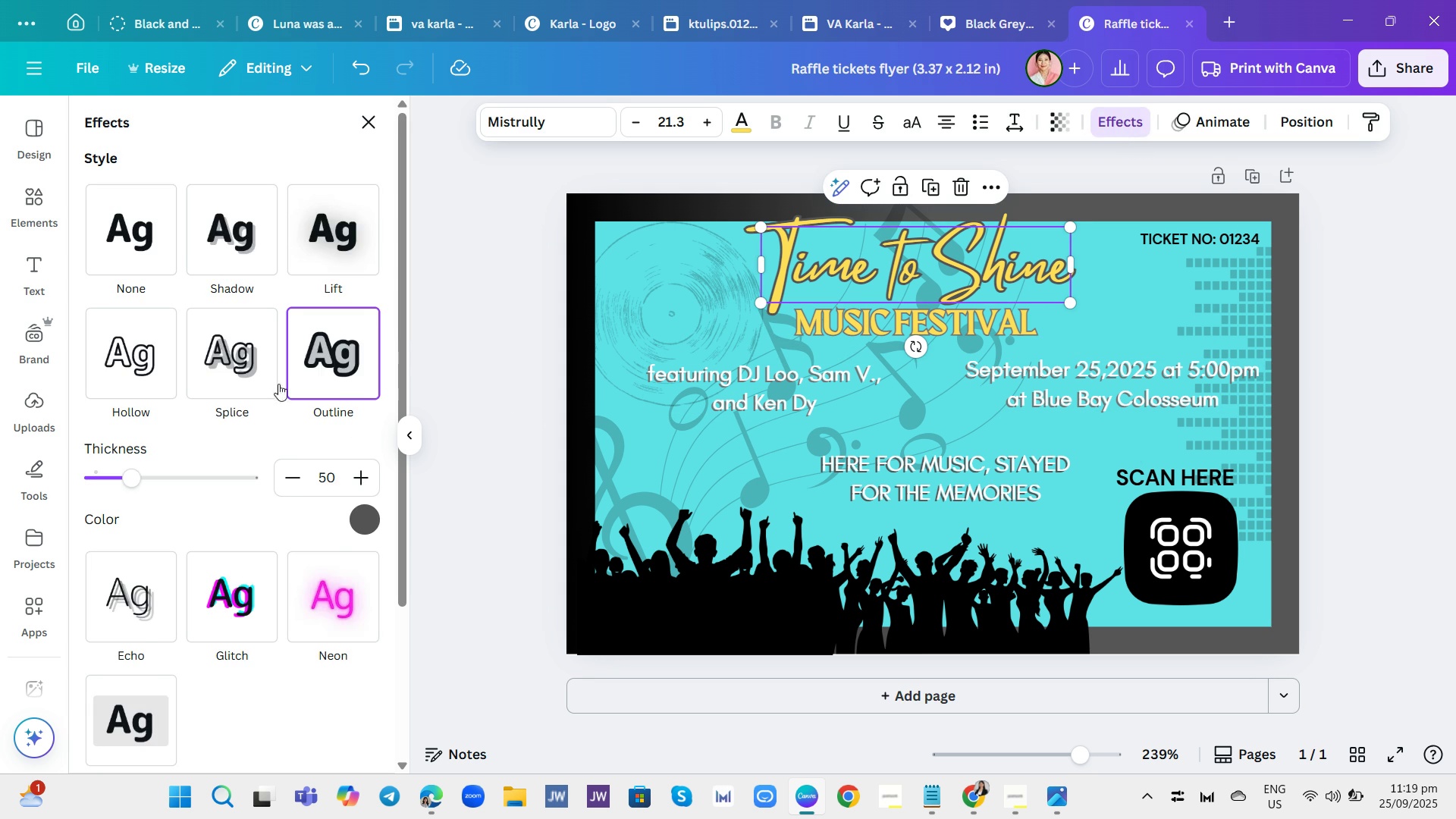 
left_click([246, 250])
 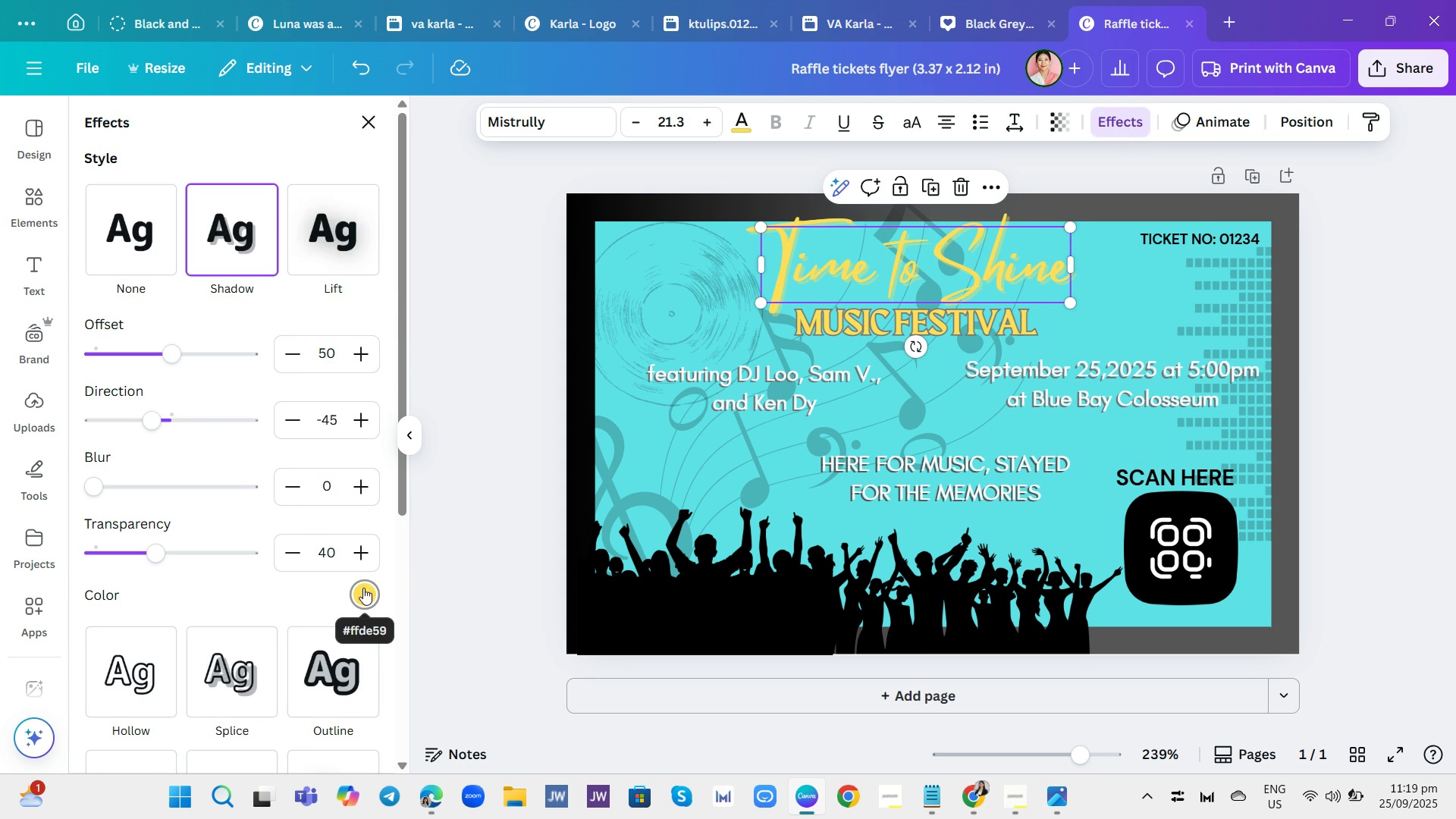 
left_click([363, 588])
 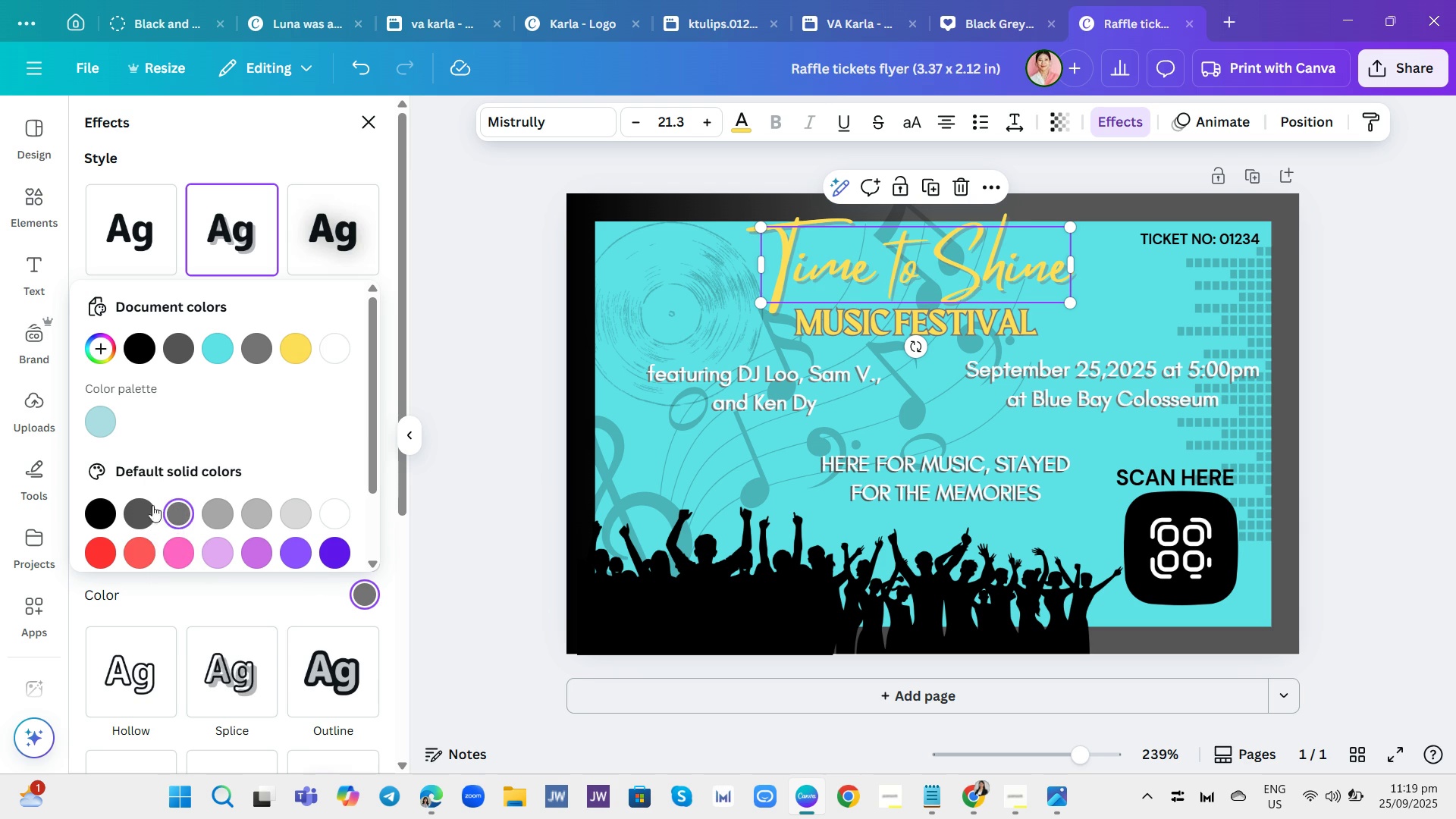 
left_click([130, 501])
 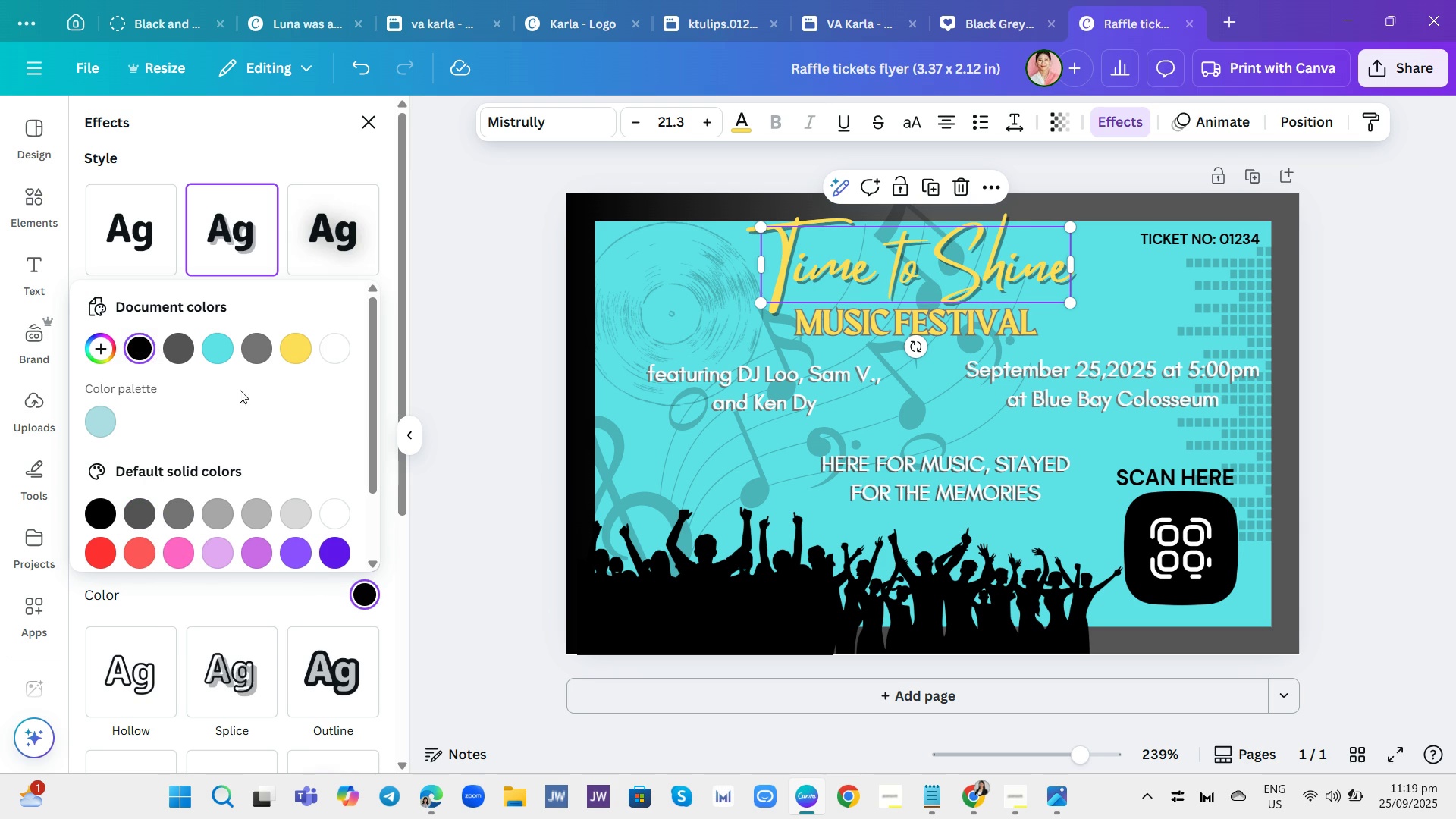 
scroll: coordinate [274, 394], scroll_direction: down, amount: 1.0